 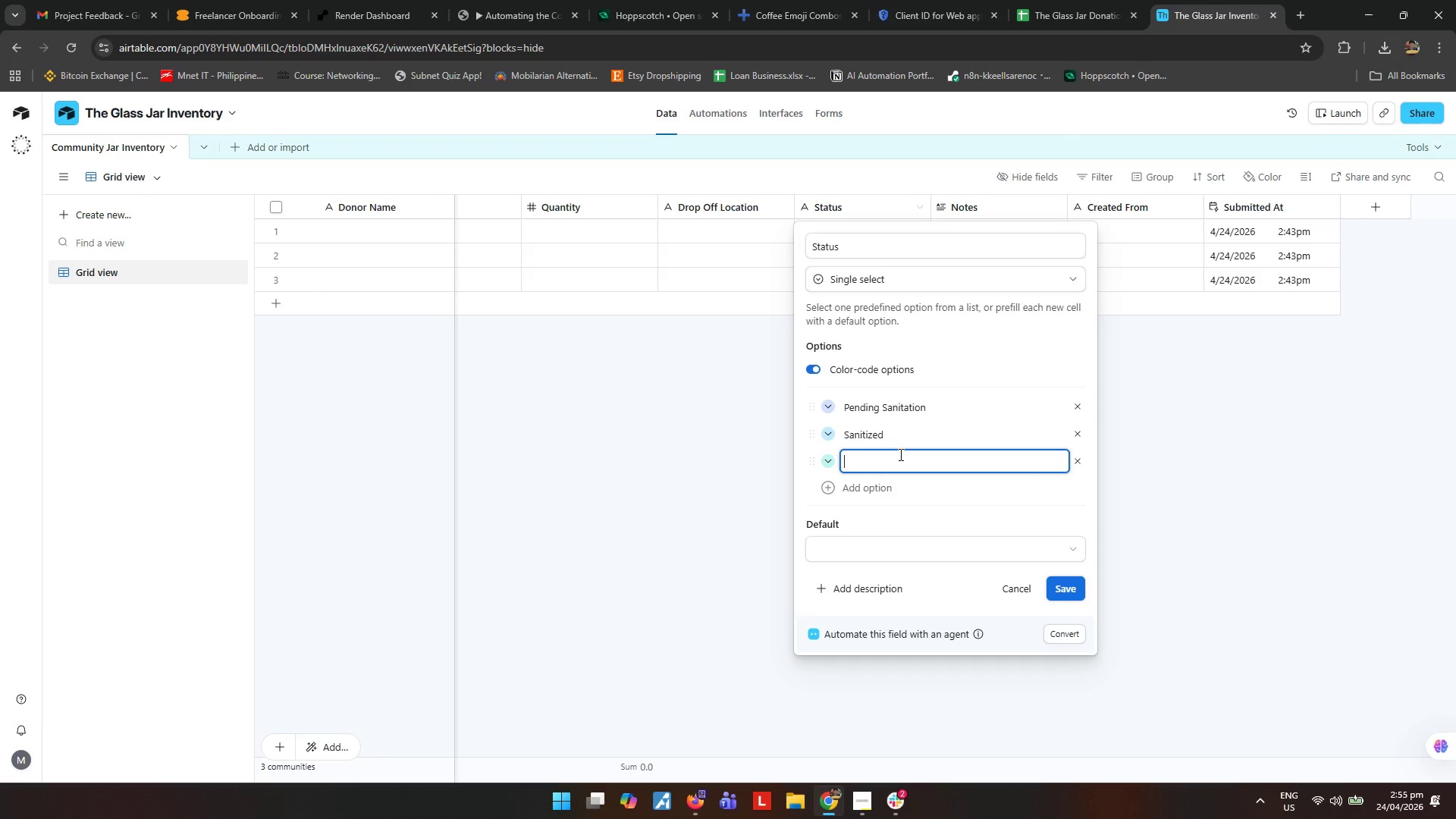 
type(Shelved)
 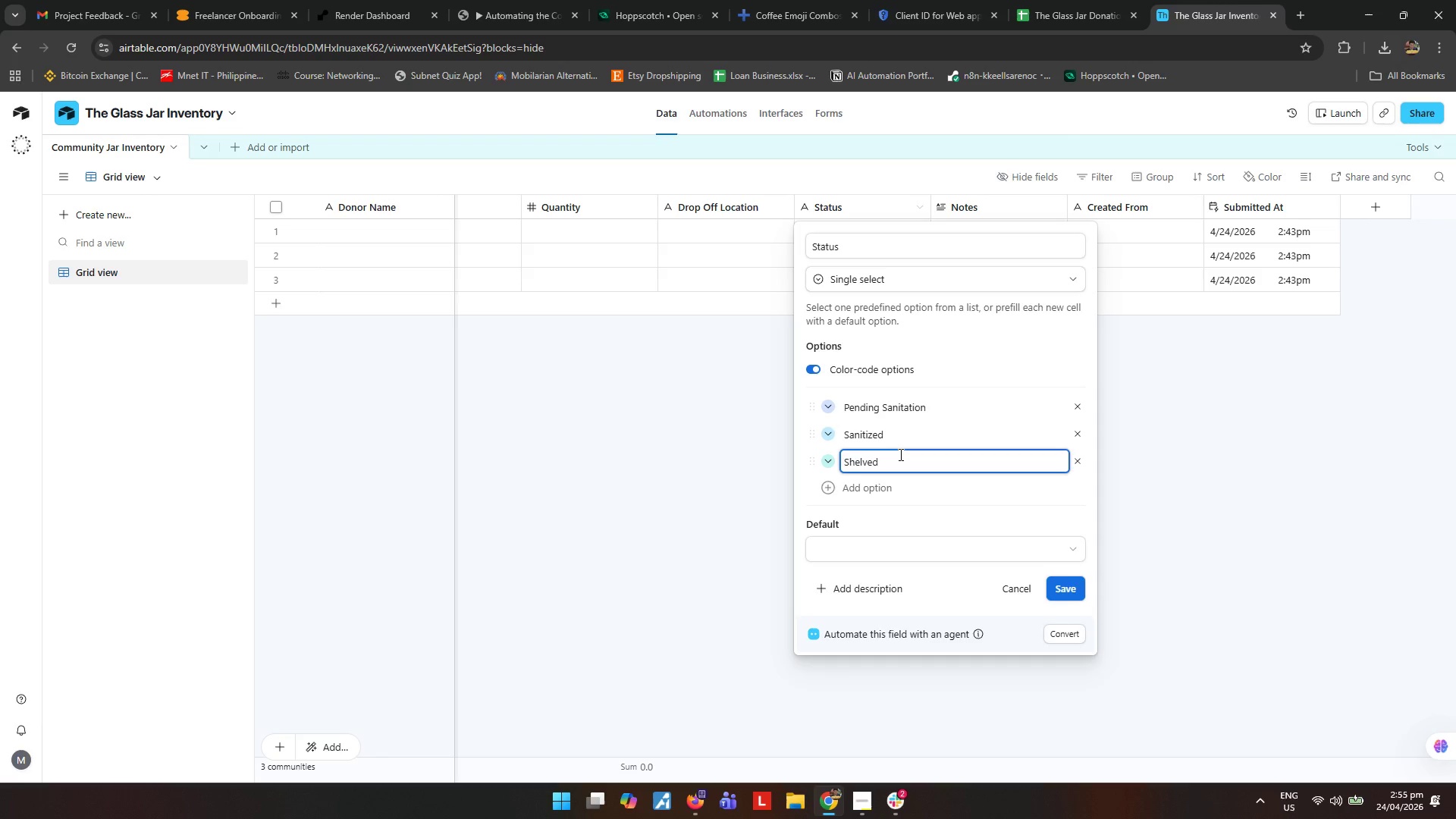 
key(Enter)
 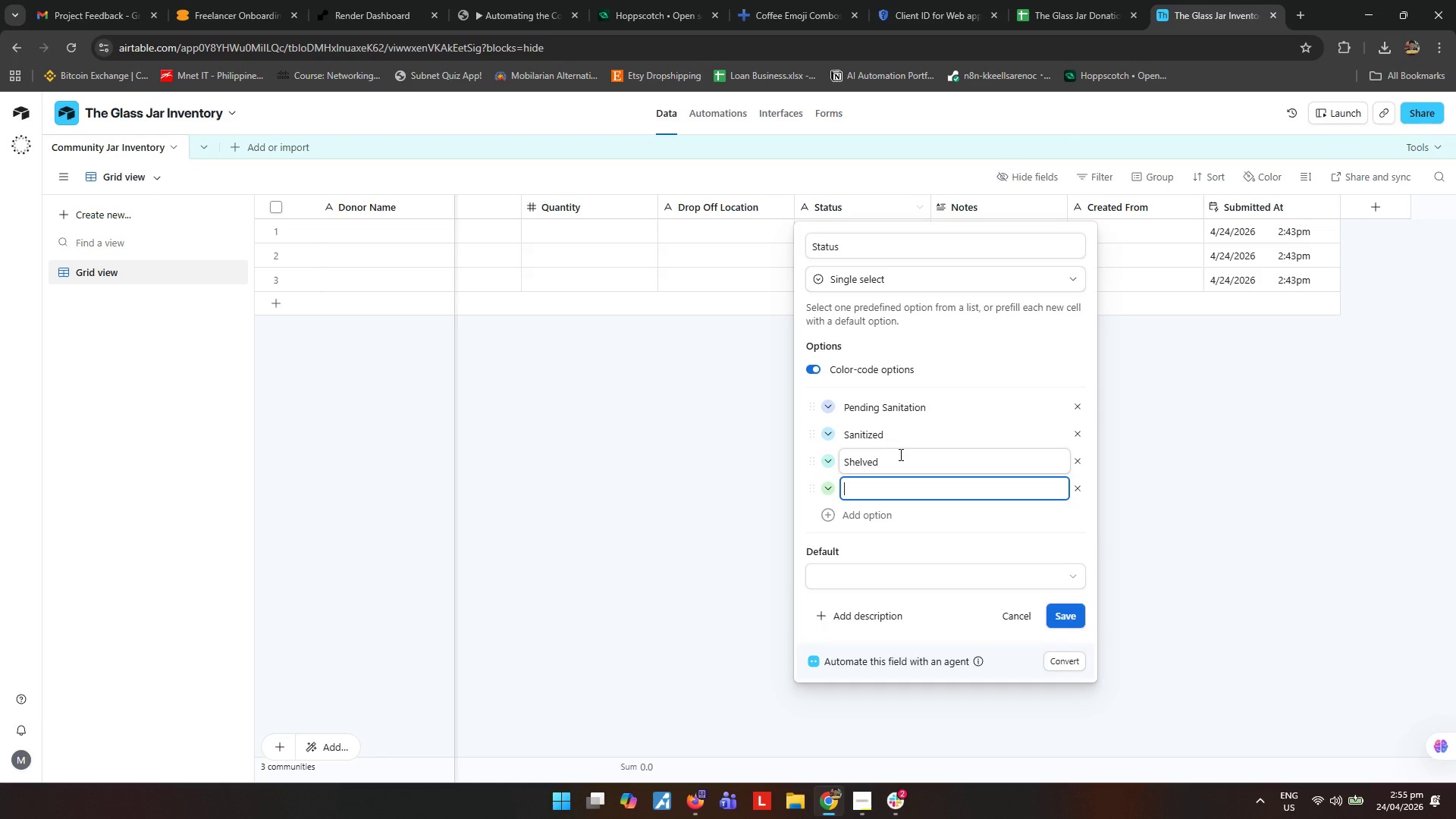 
type(Invalid Entry)
 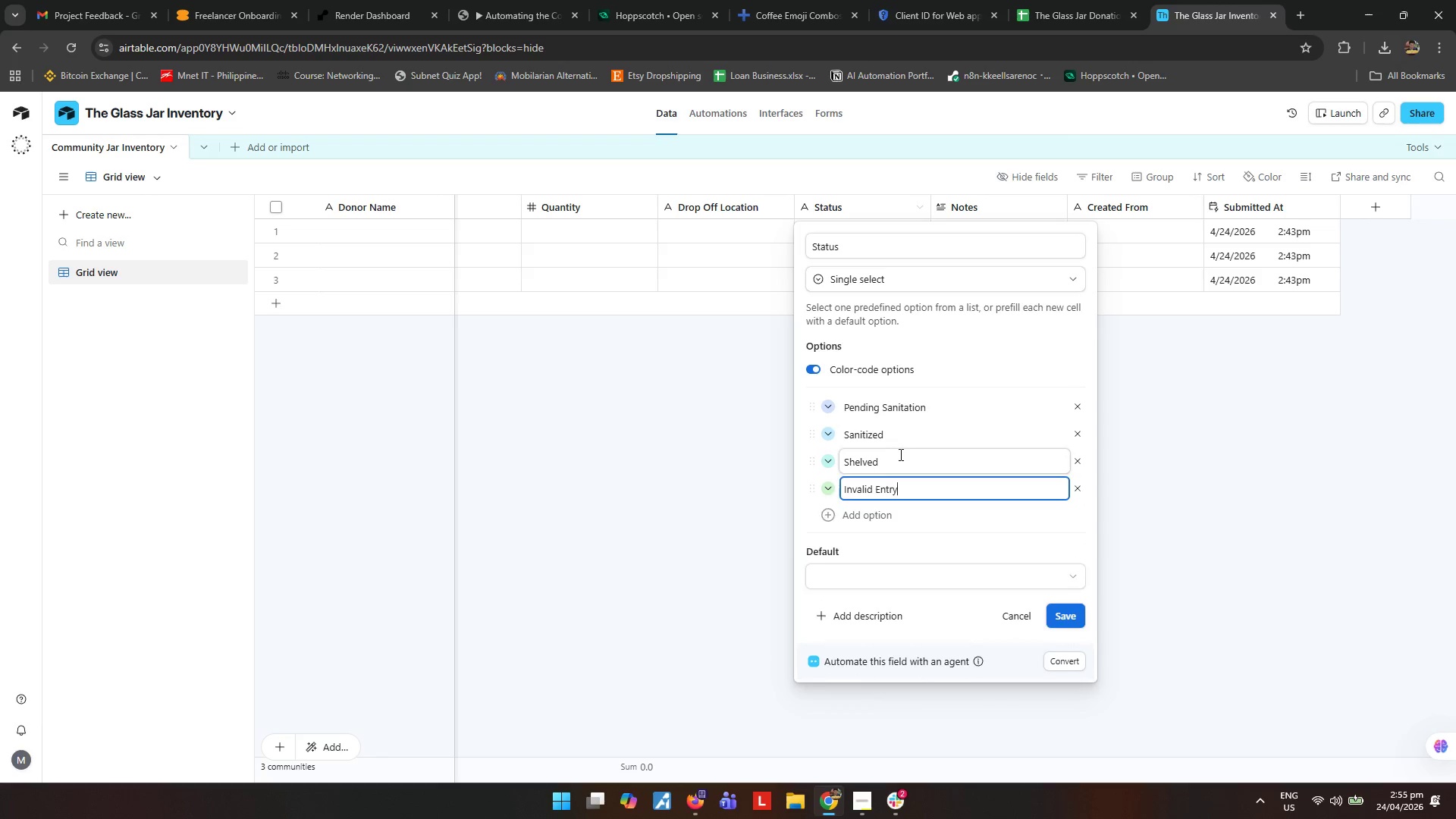 
key(Enter)
 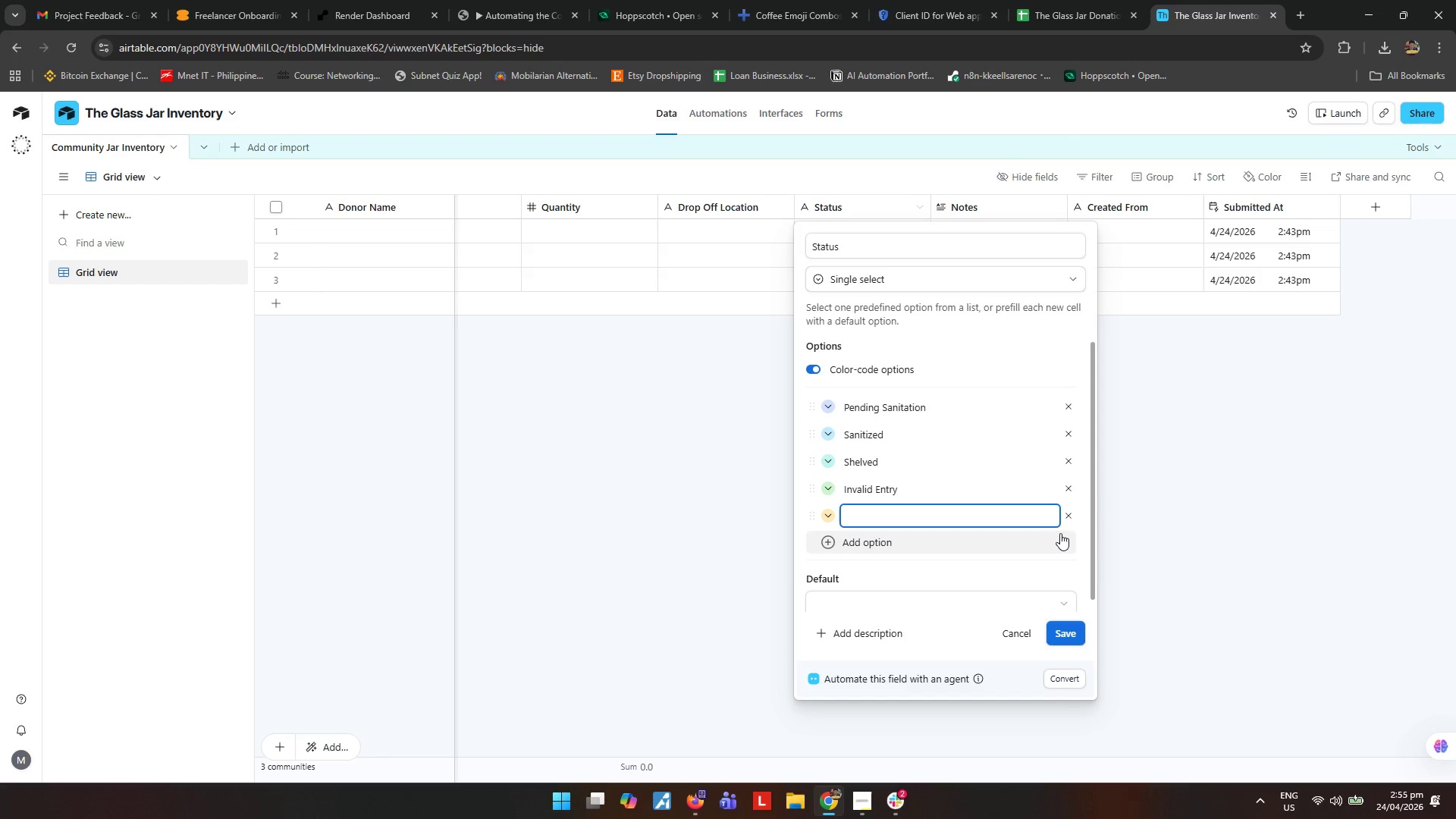 
left_click([1075, 520])
 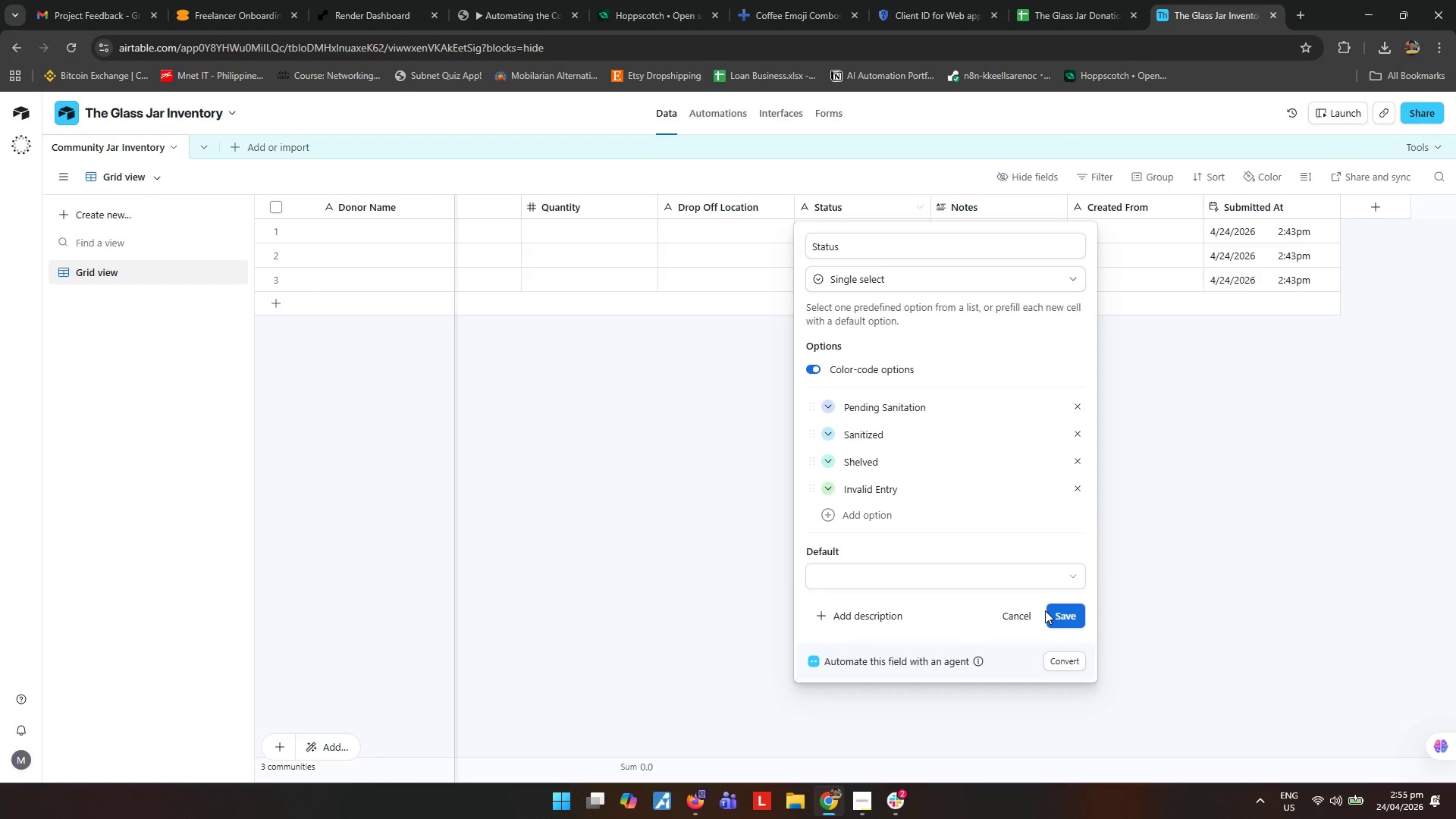 
left_click([1064, 617])
 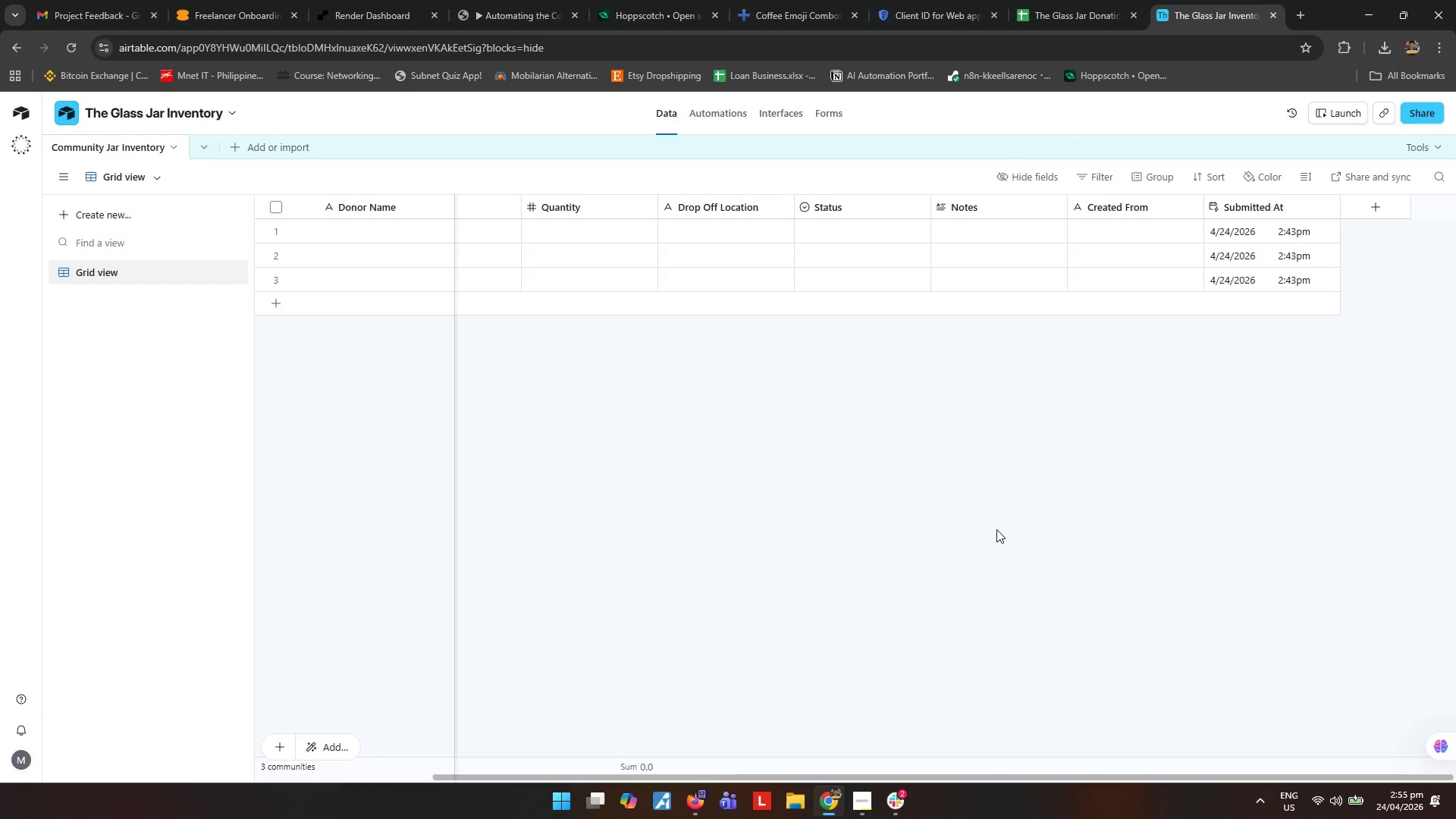 
wait(27.91)
 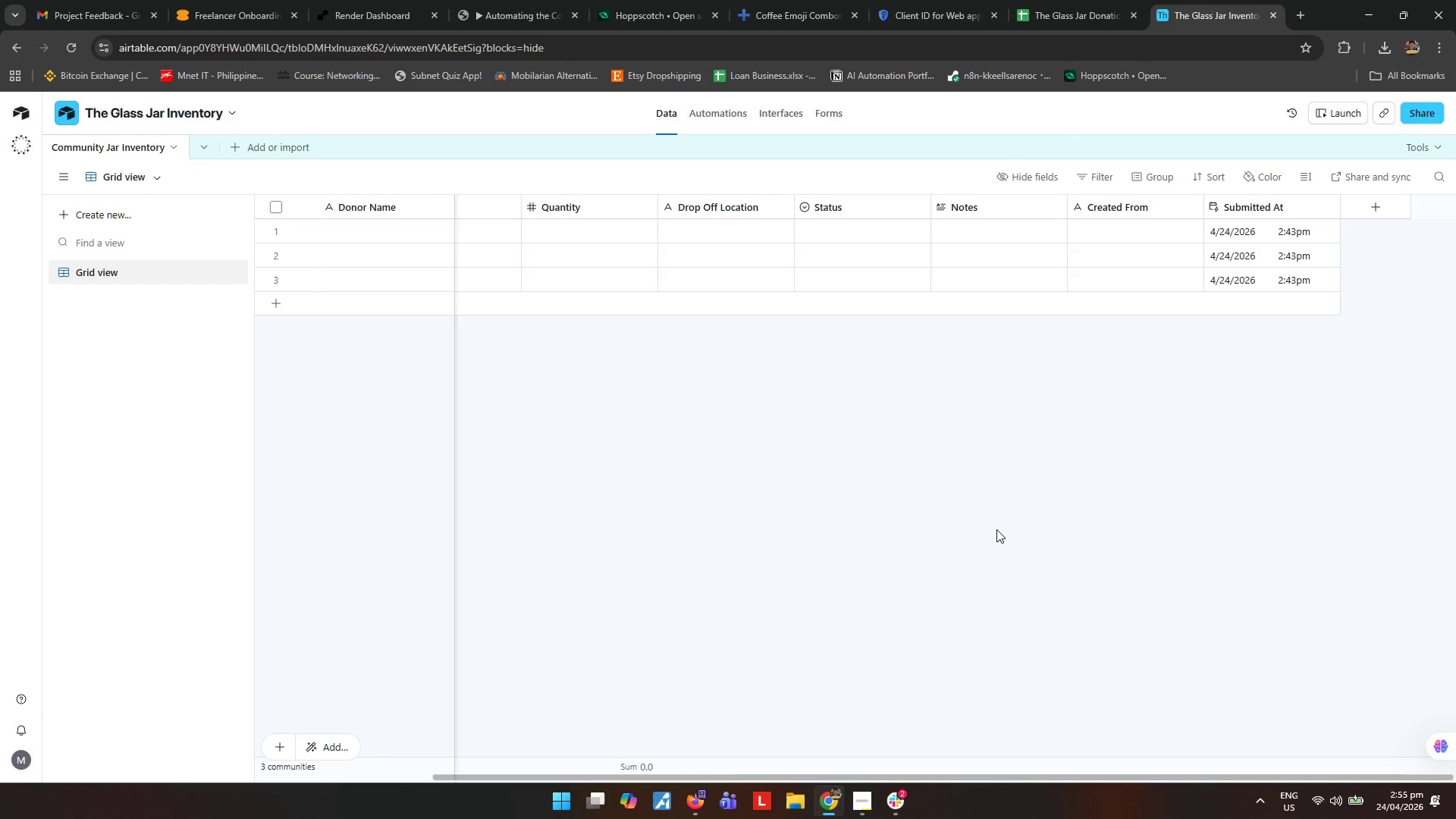 
left_click([863, 803])